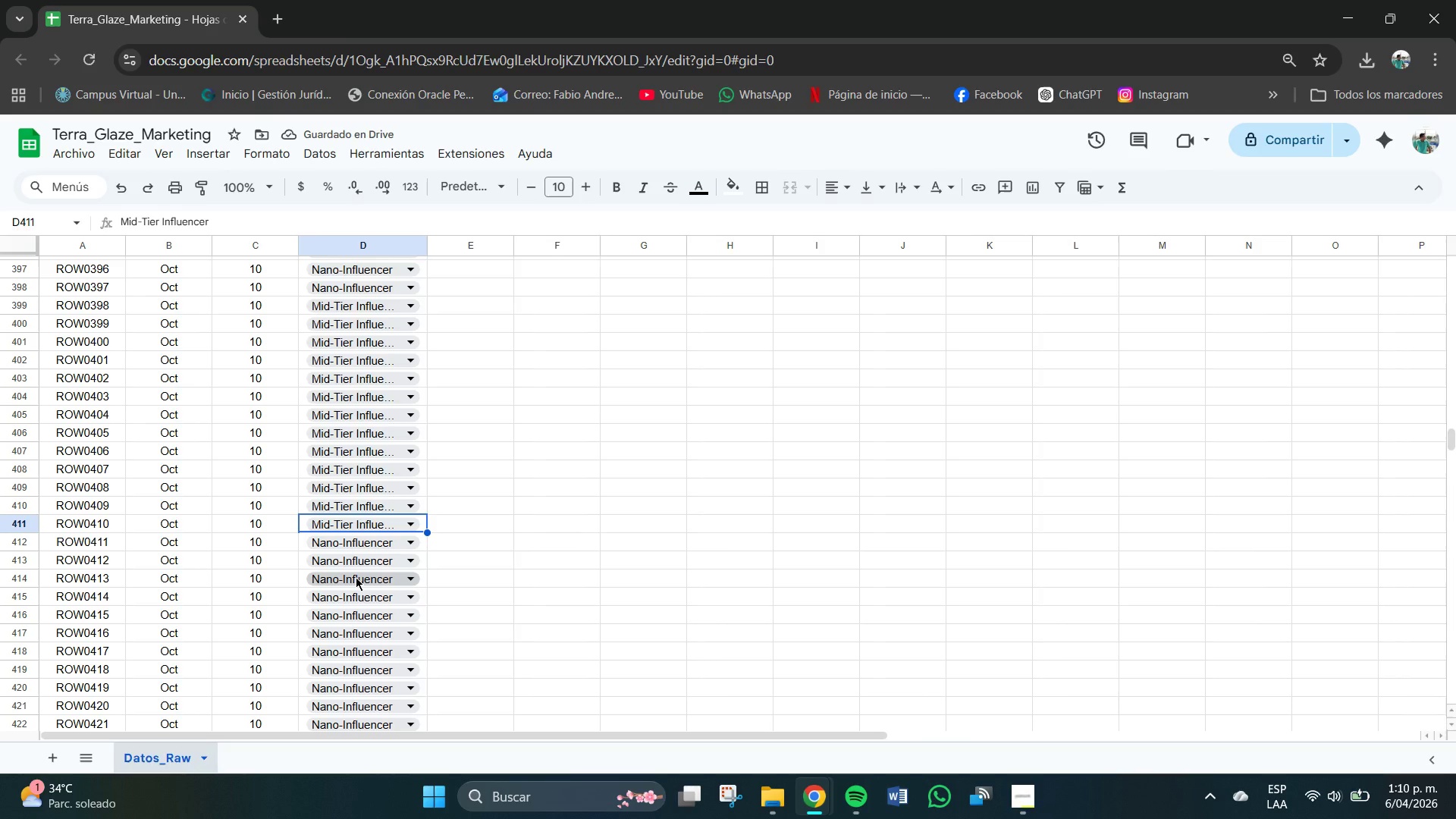 
double_click([344, 548])
 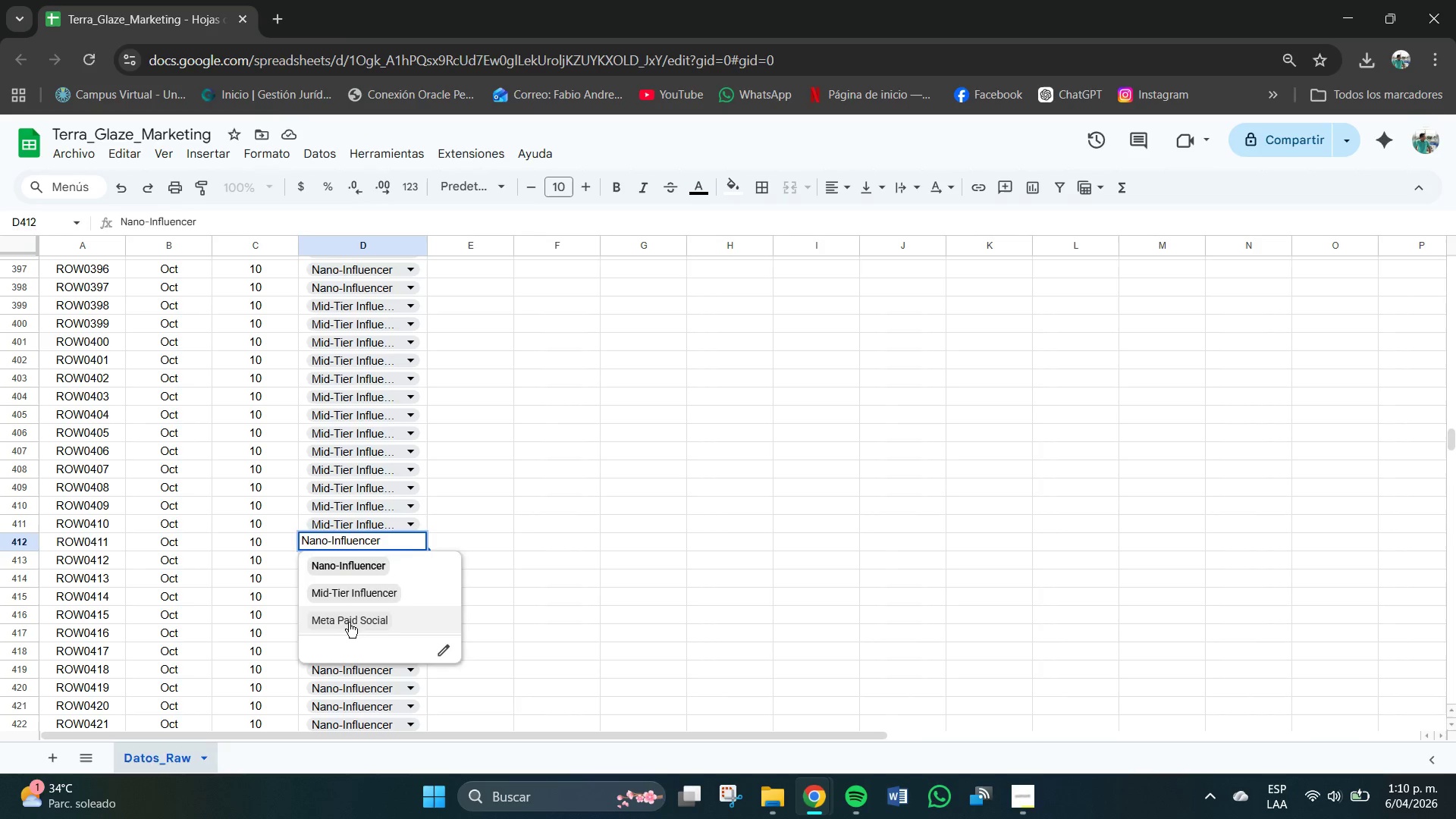 
left_click([349, 623])
 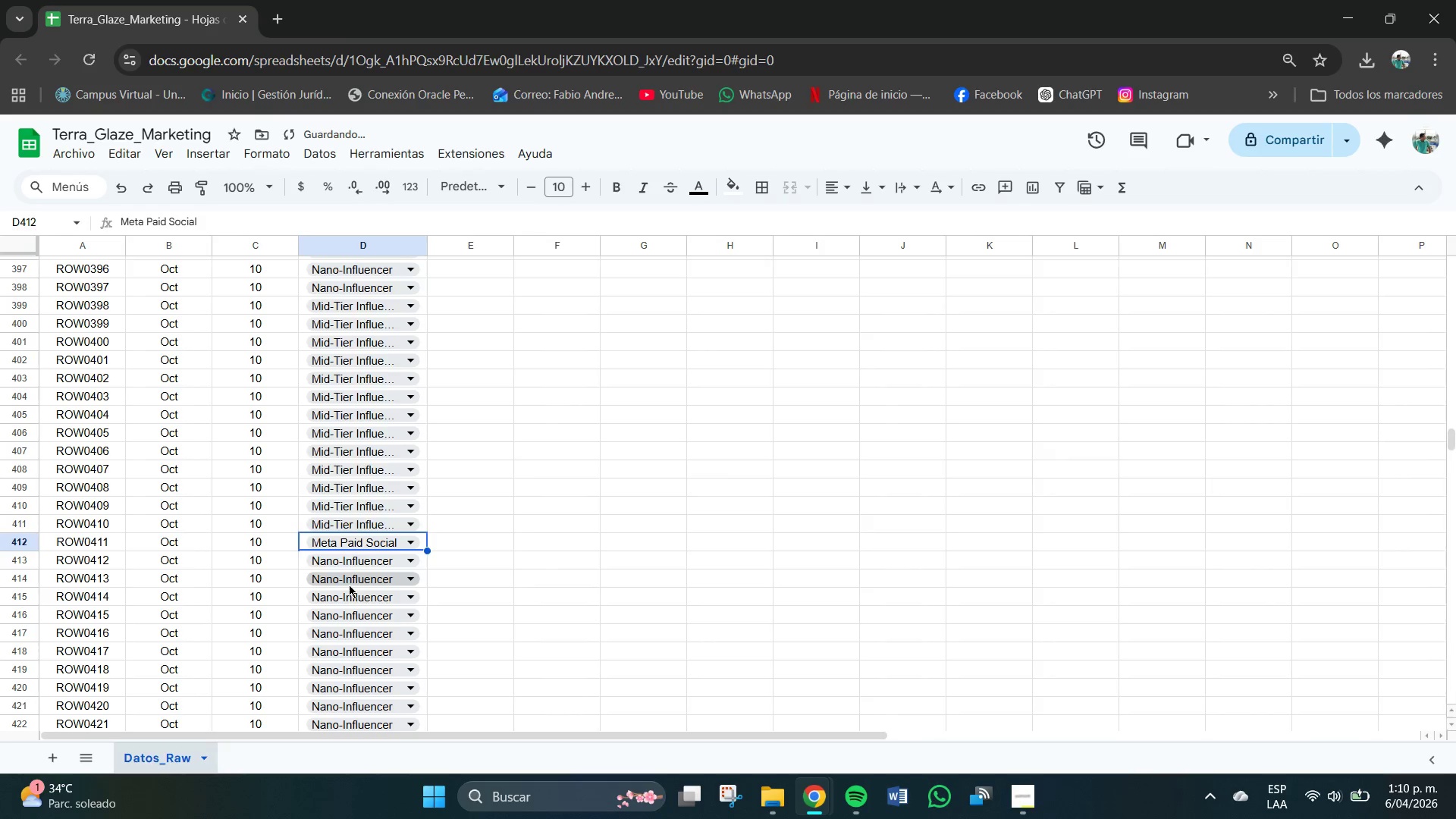 
scroll: coordinate [349, 585], scroll_direction: down, amount: 1.0
 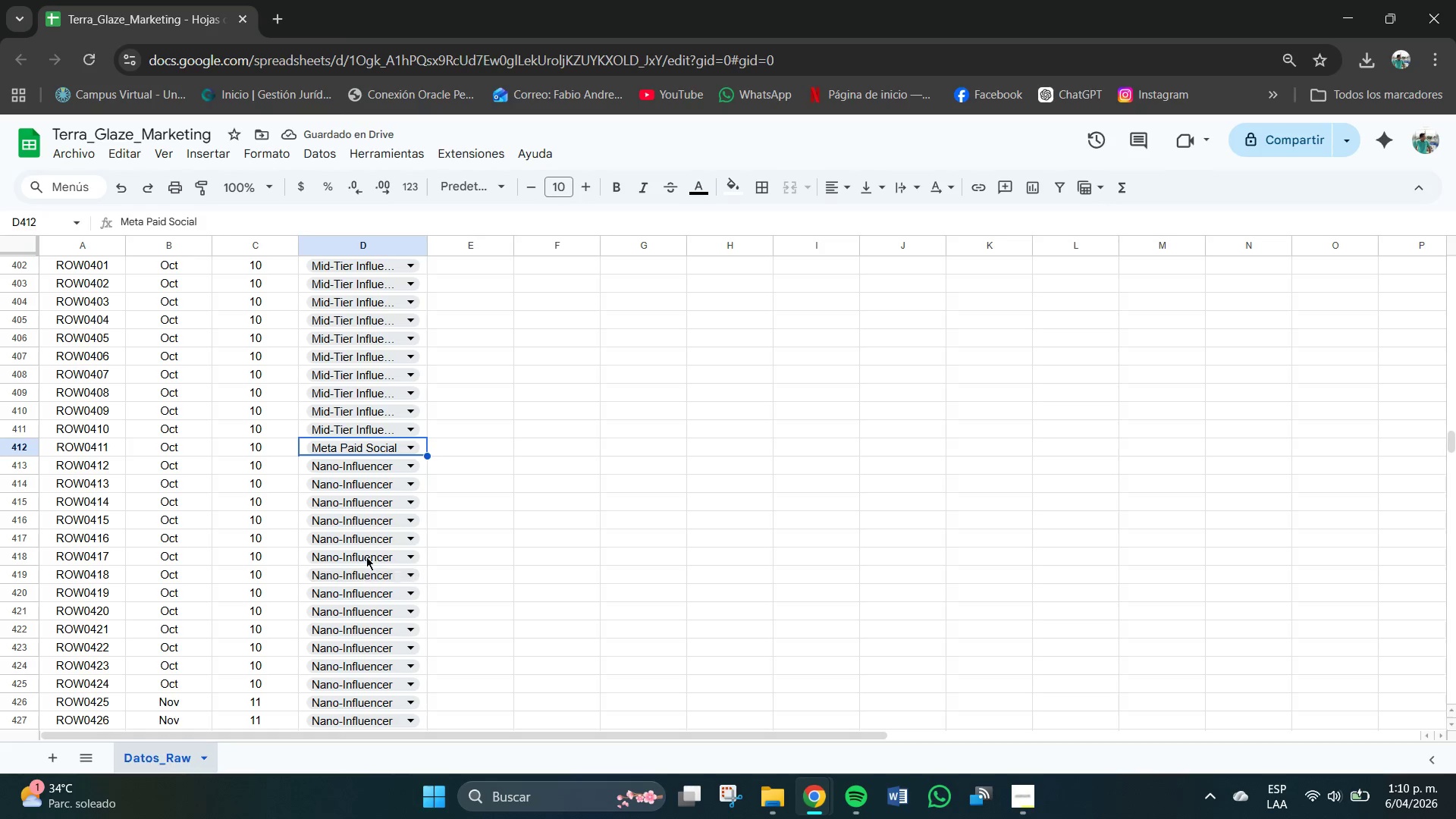 
wait(5.52)
 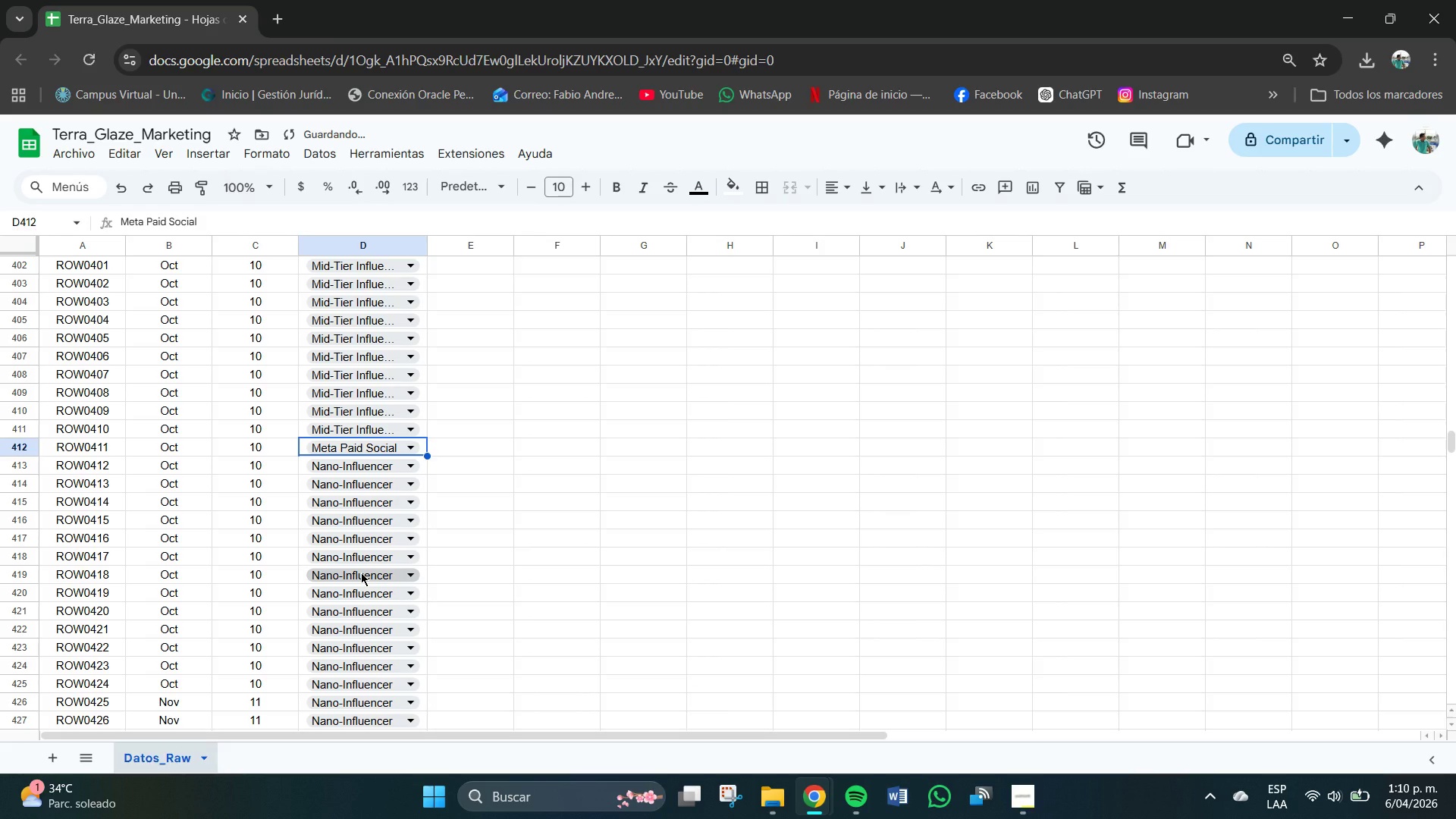 
left_click([369, 463])
 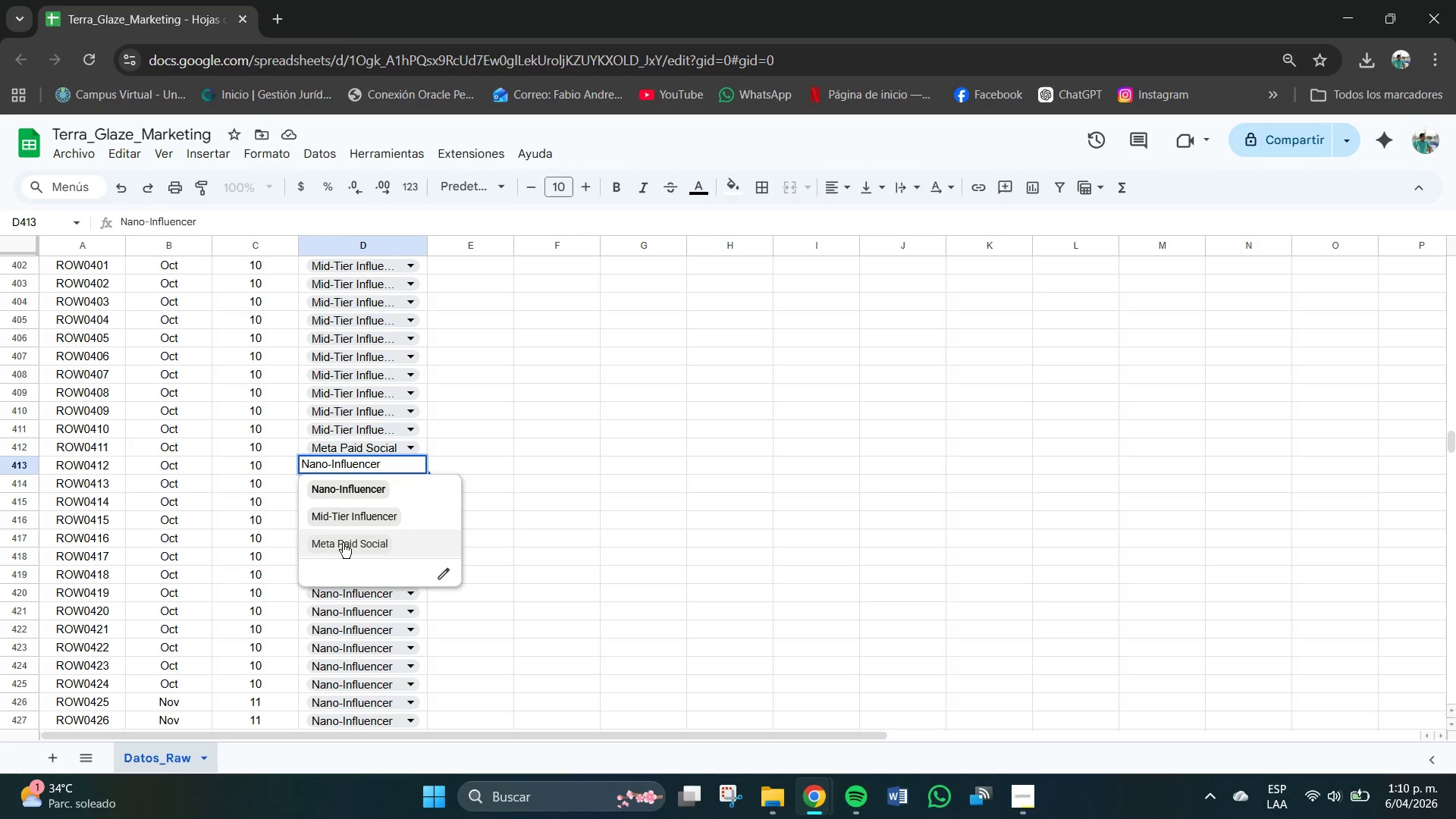 
left_click([343, 543])
 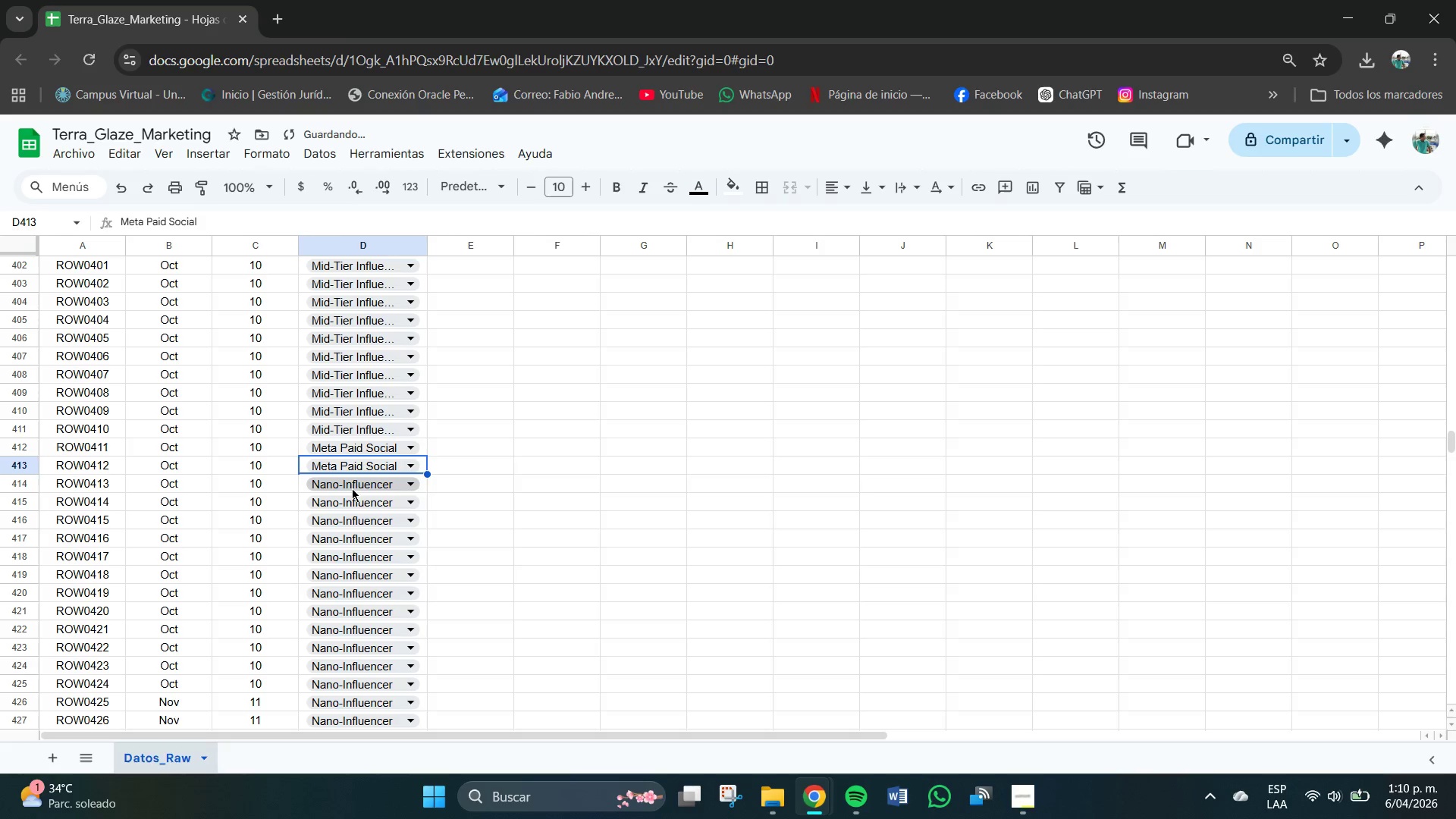 
left_click([352, 488])
 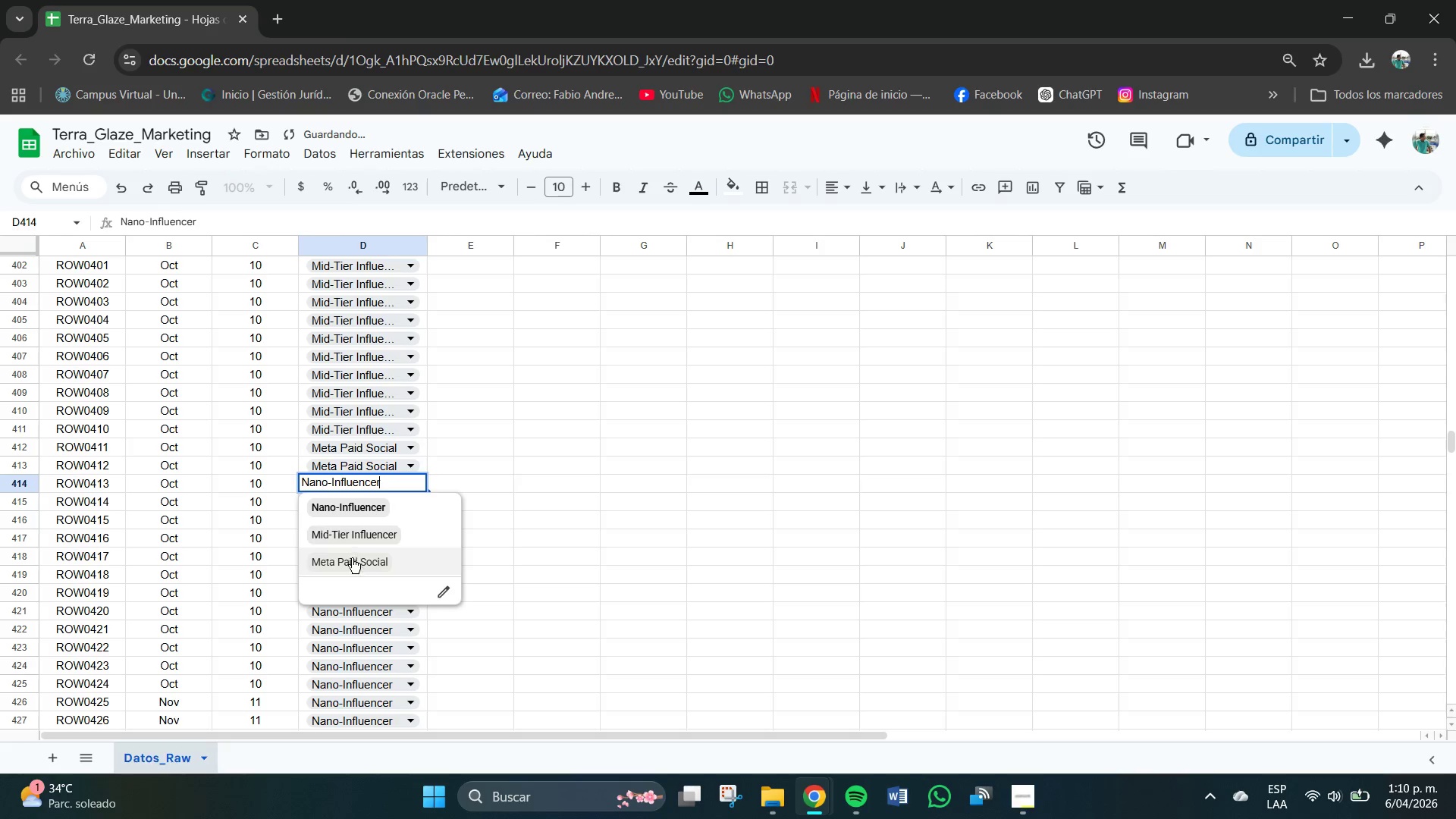 
left_click([352, 566])
 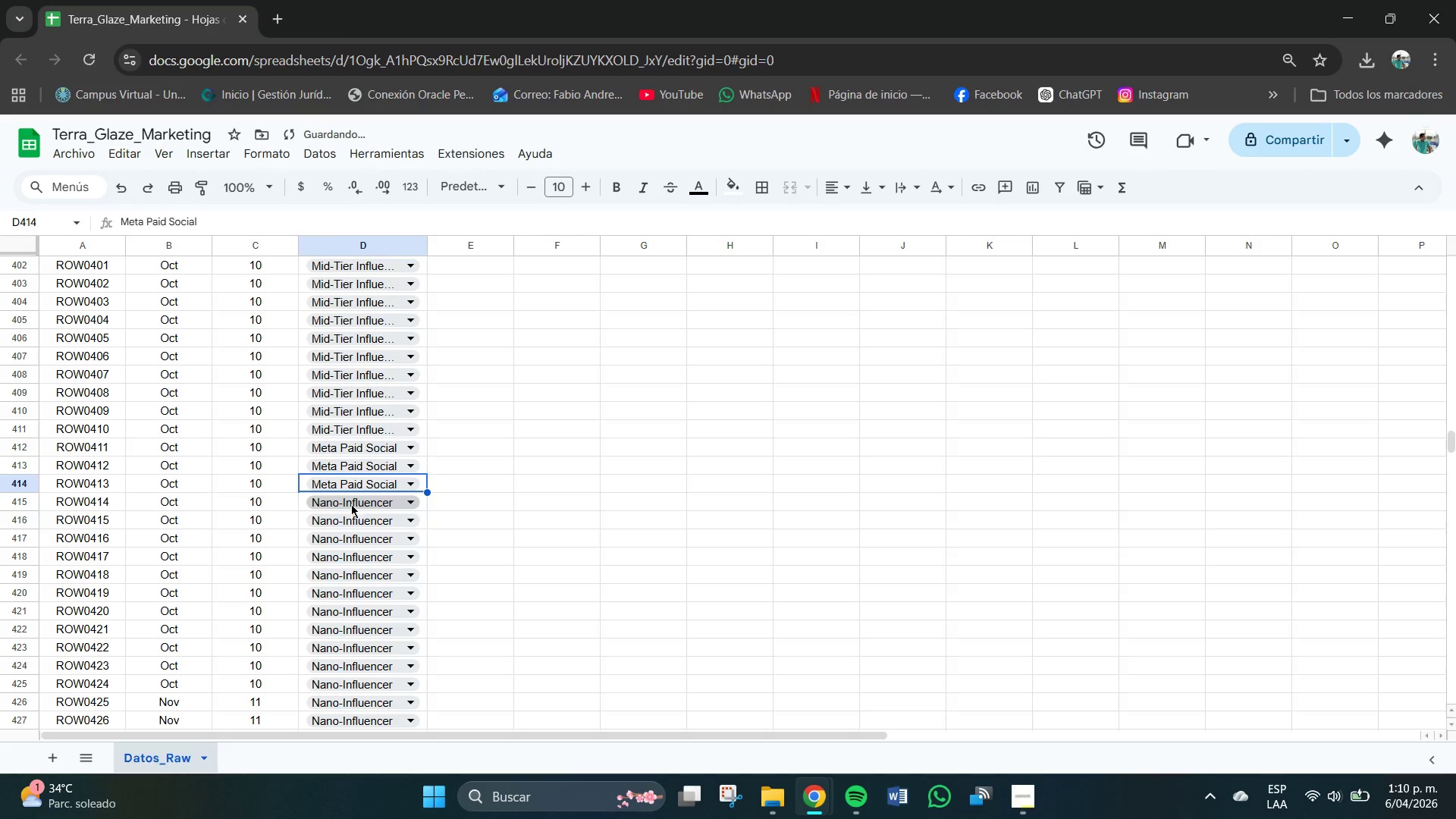 
left_click([351, 504])
 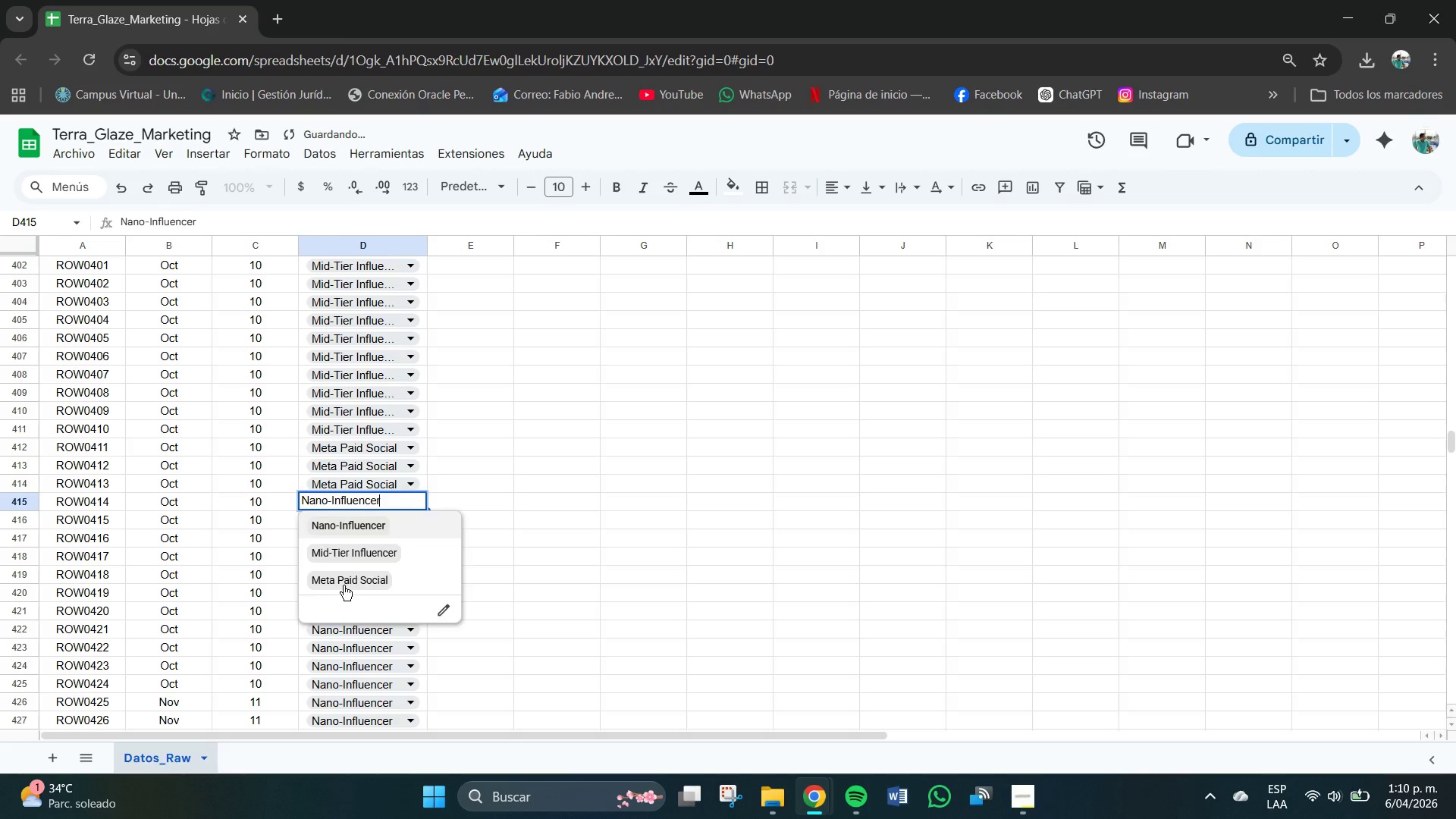 
left_click([344, 585])
 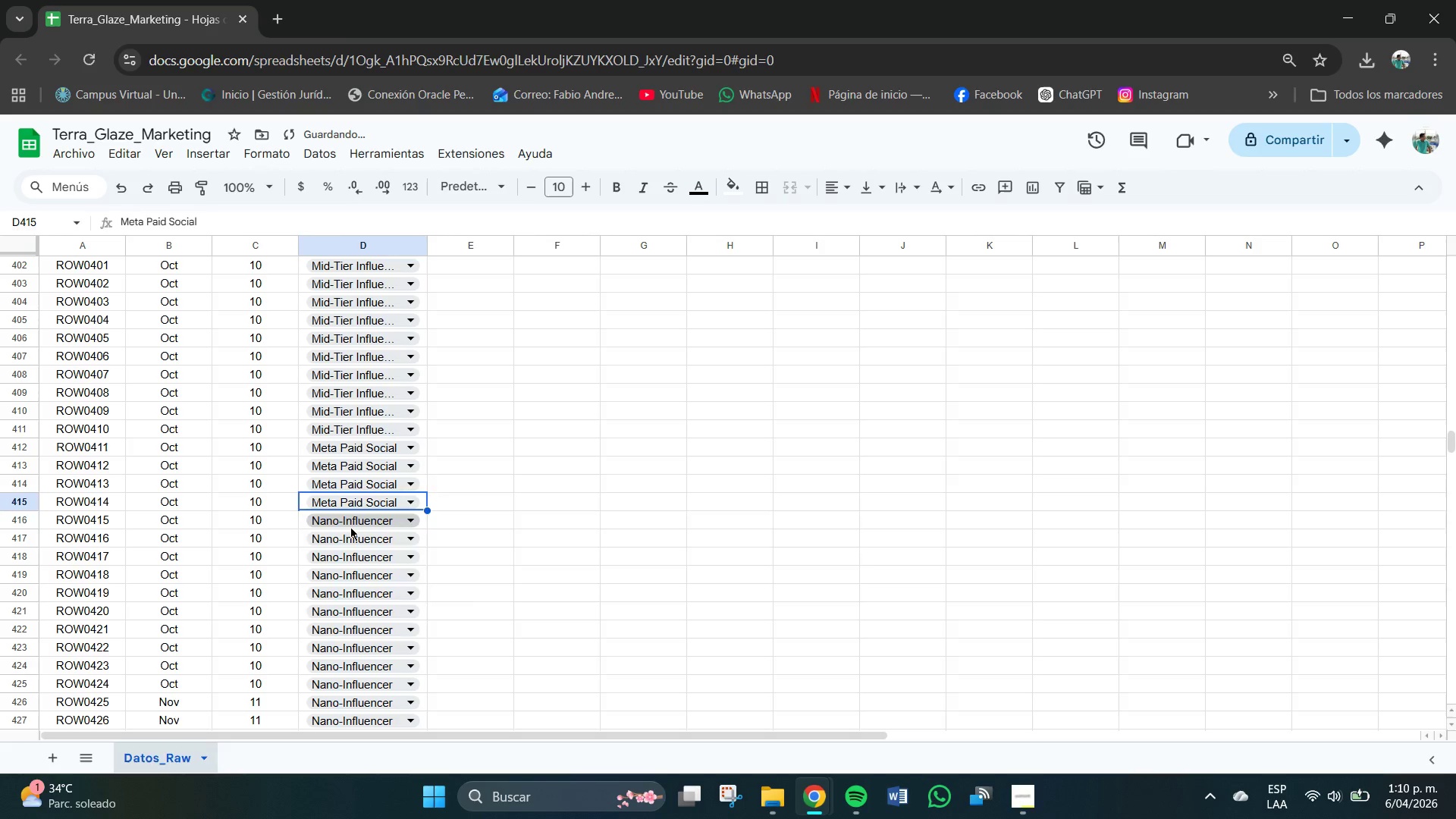 
left_click([350, 527])
 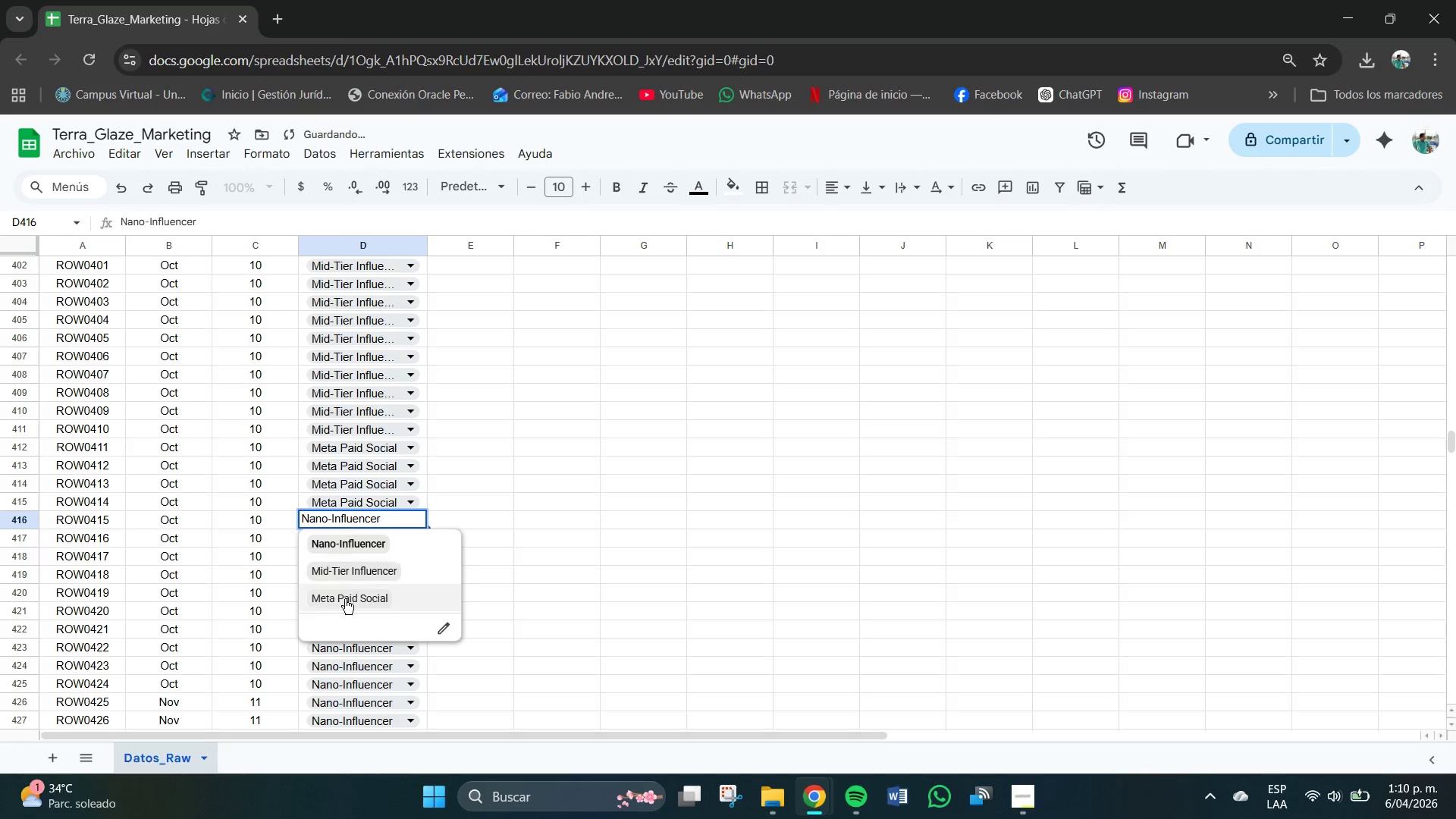 
left_click([345, 599])
 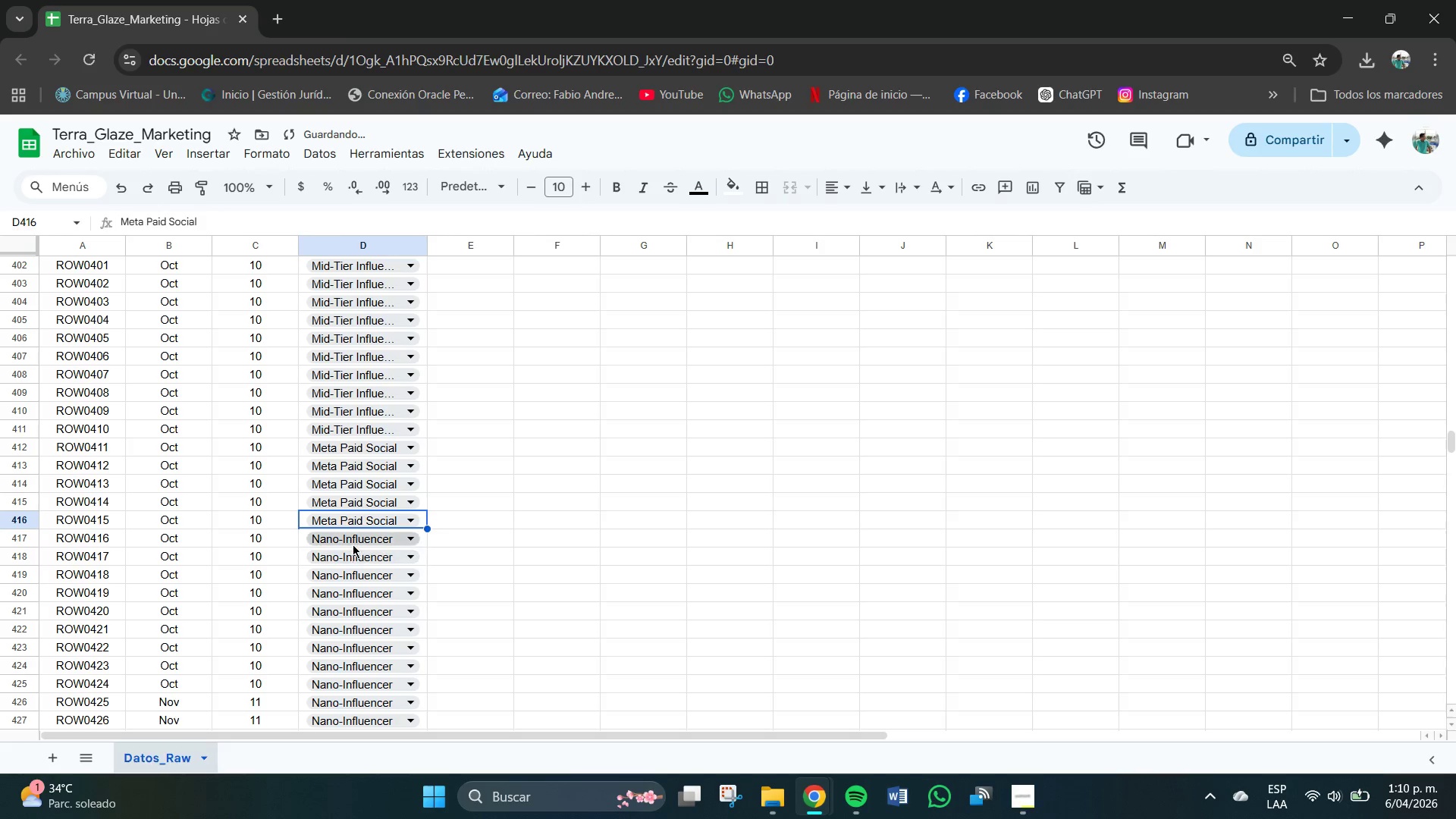 
left_click([353, 544])
 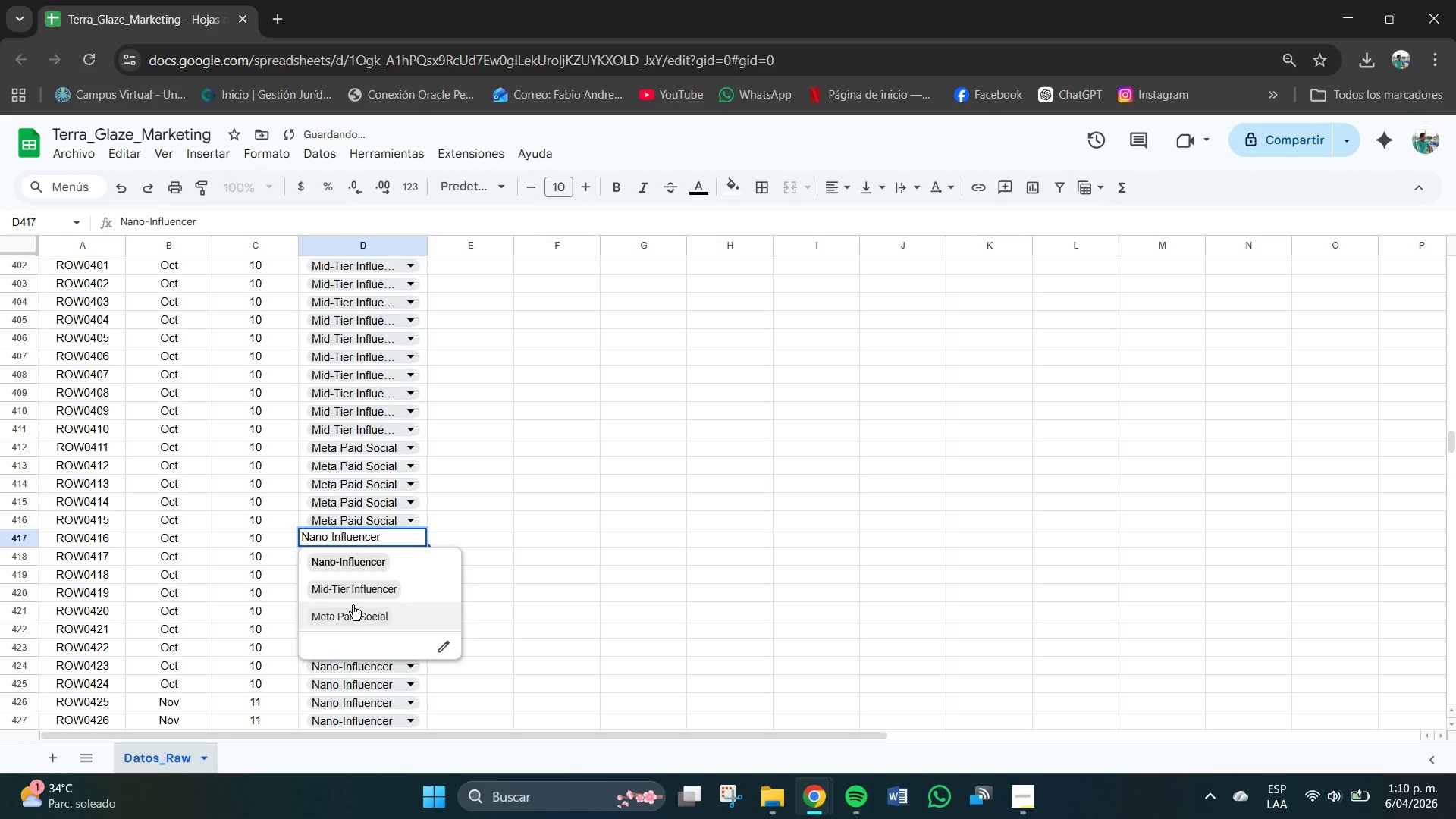 
left_click([353, 606])
 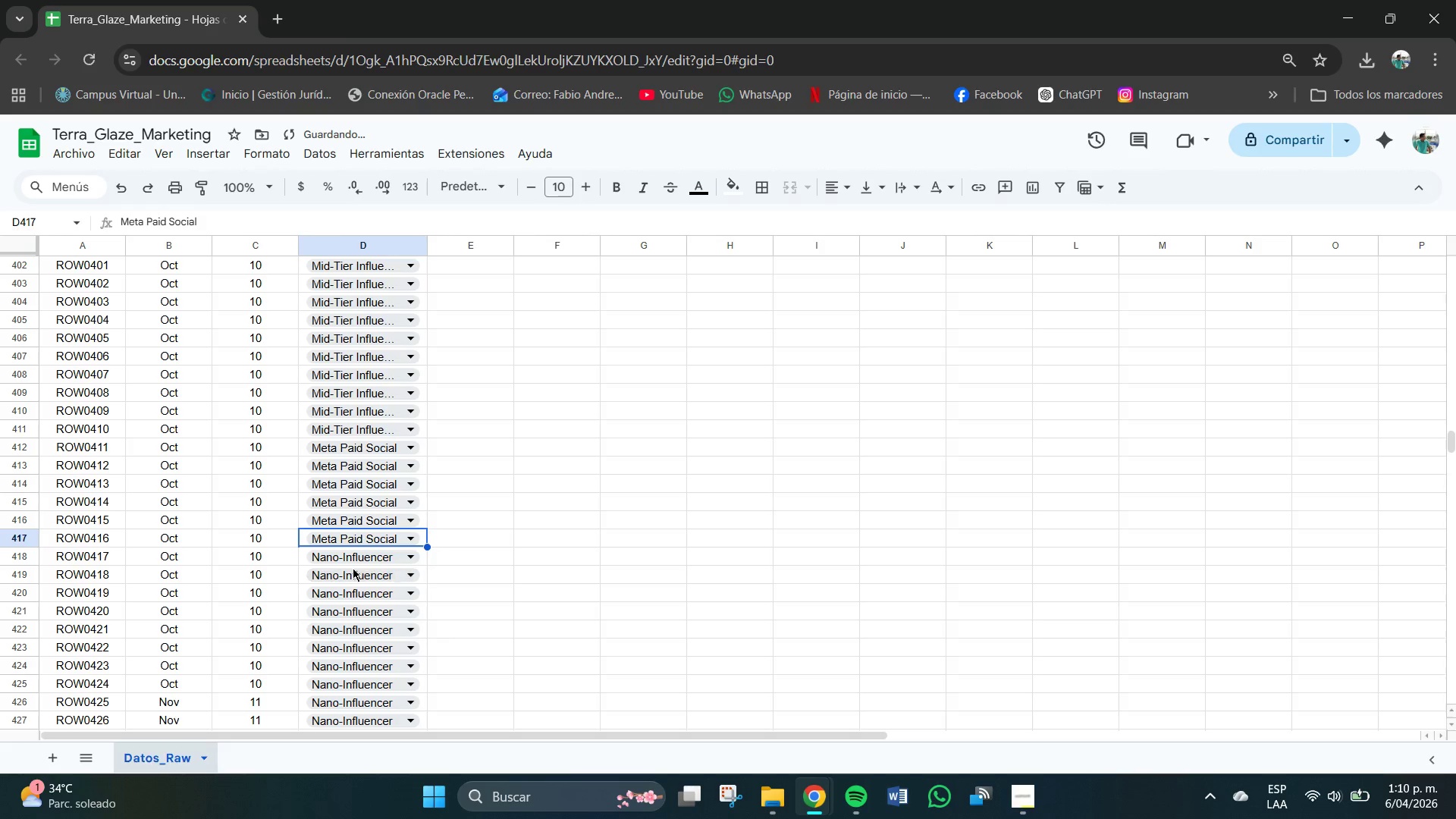 
left_click([353, 563])
 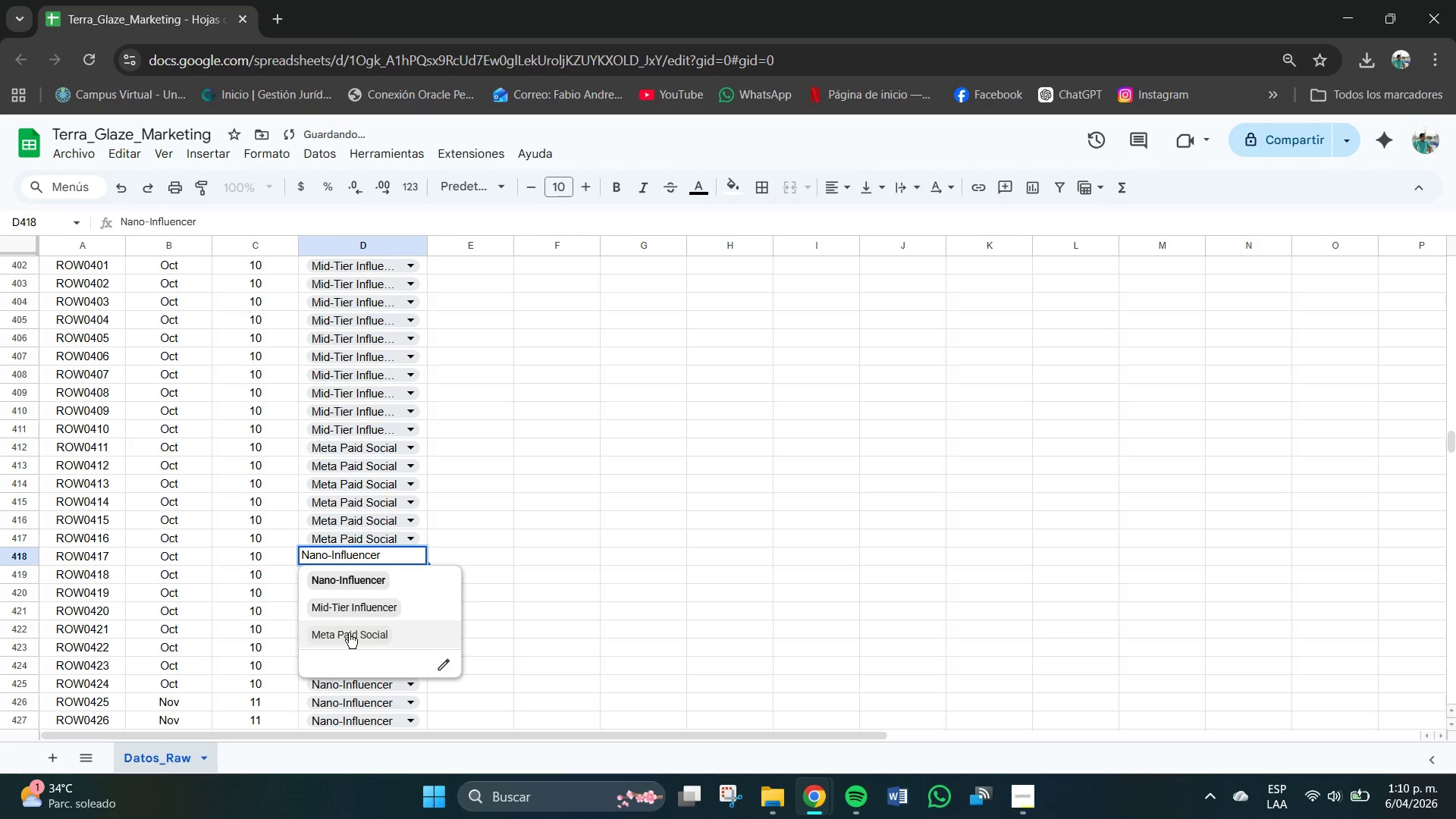 
left_click([349, 633])
 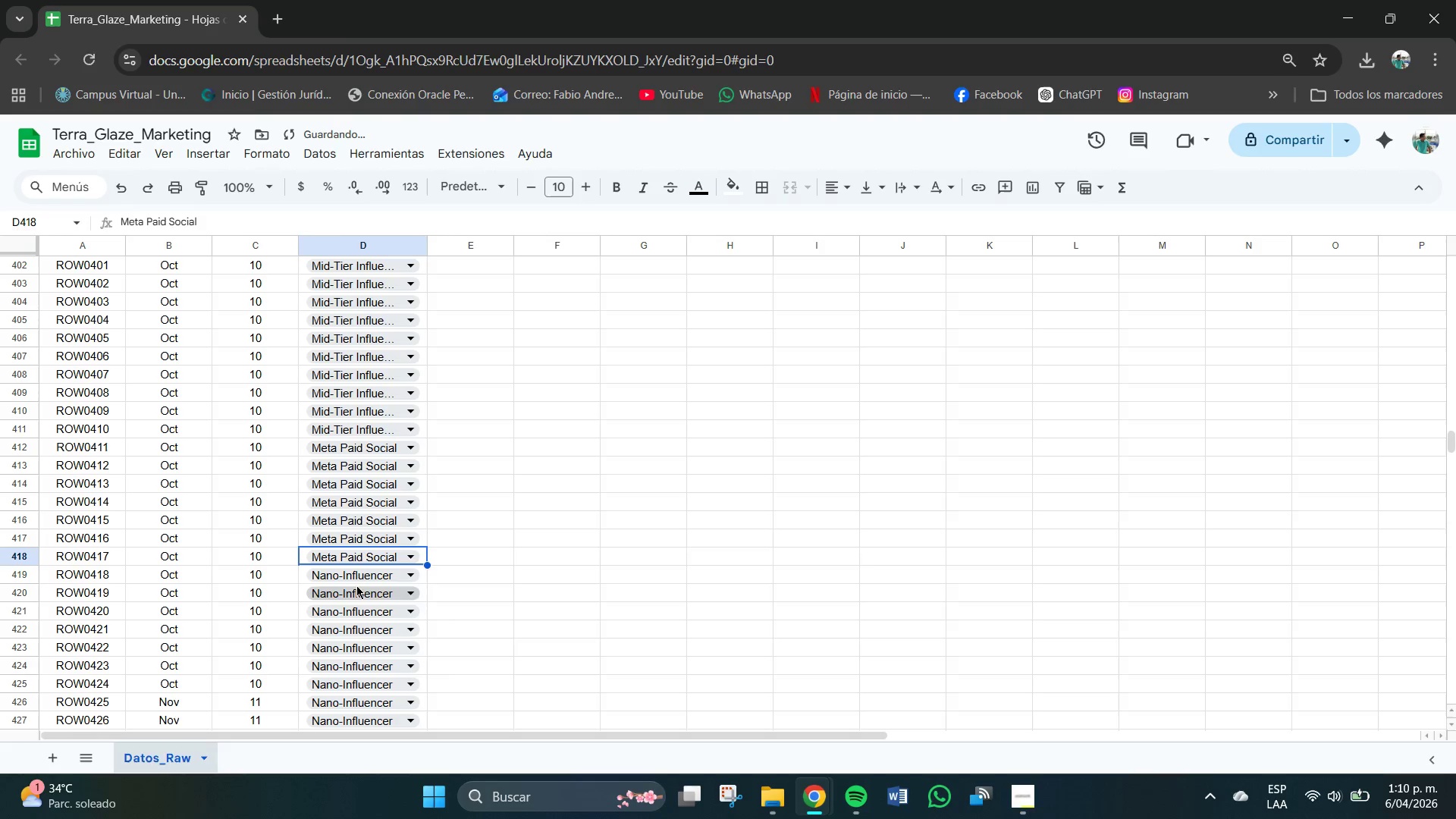 
left_click([356, 580])
 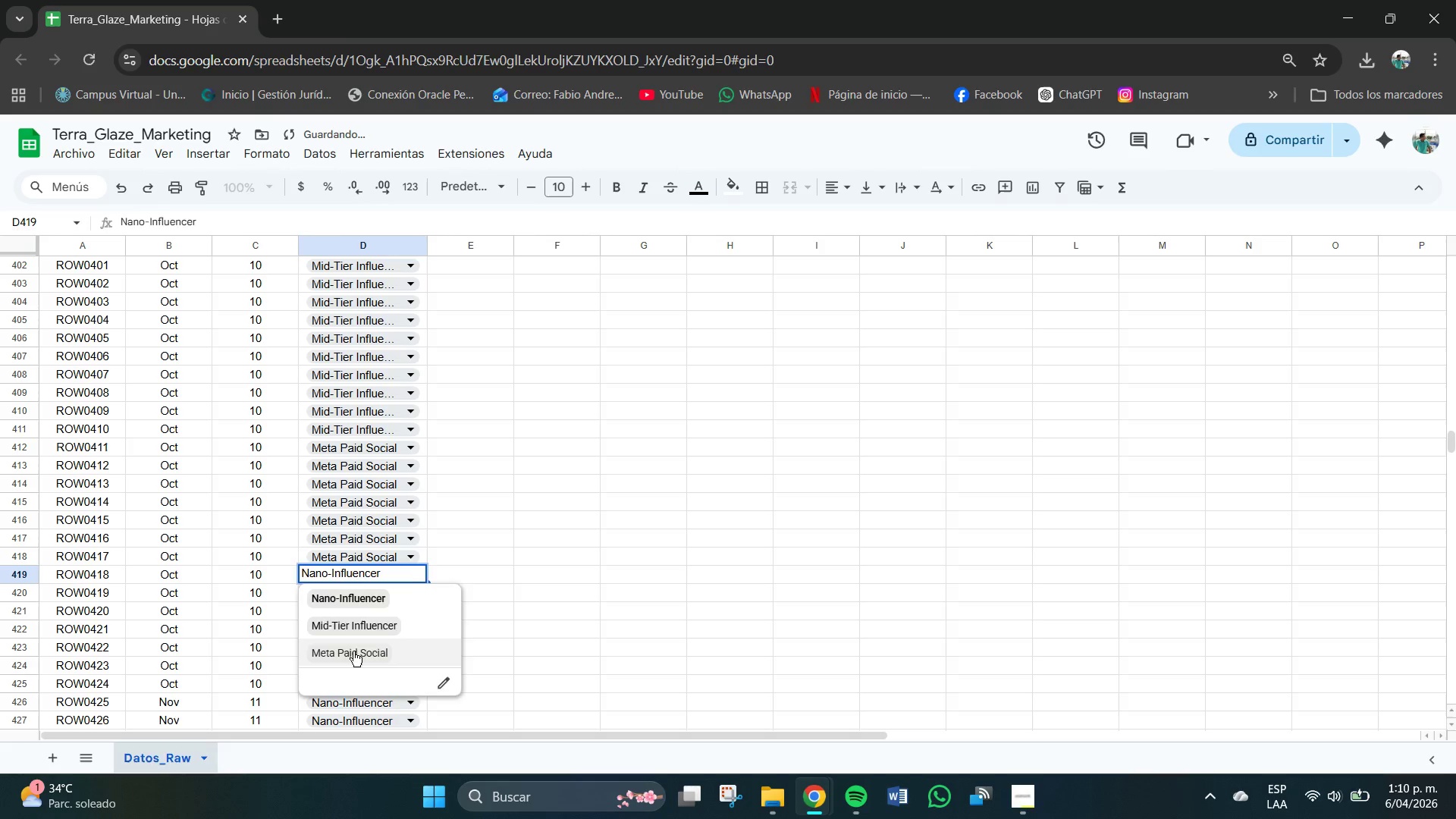 
left_click([353, 655])
 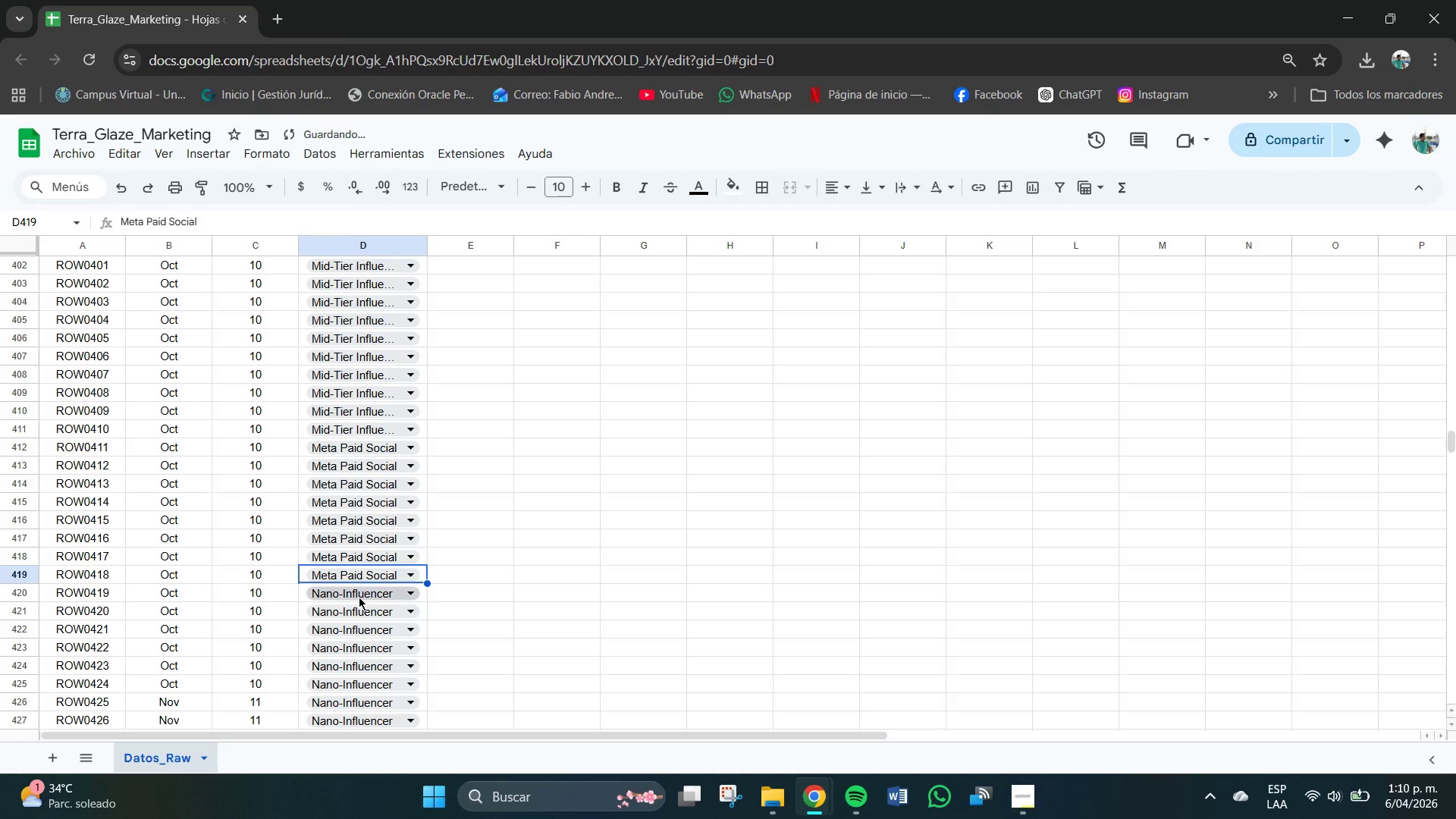 
left_click([359, 595])
 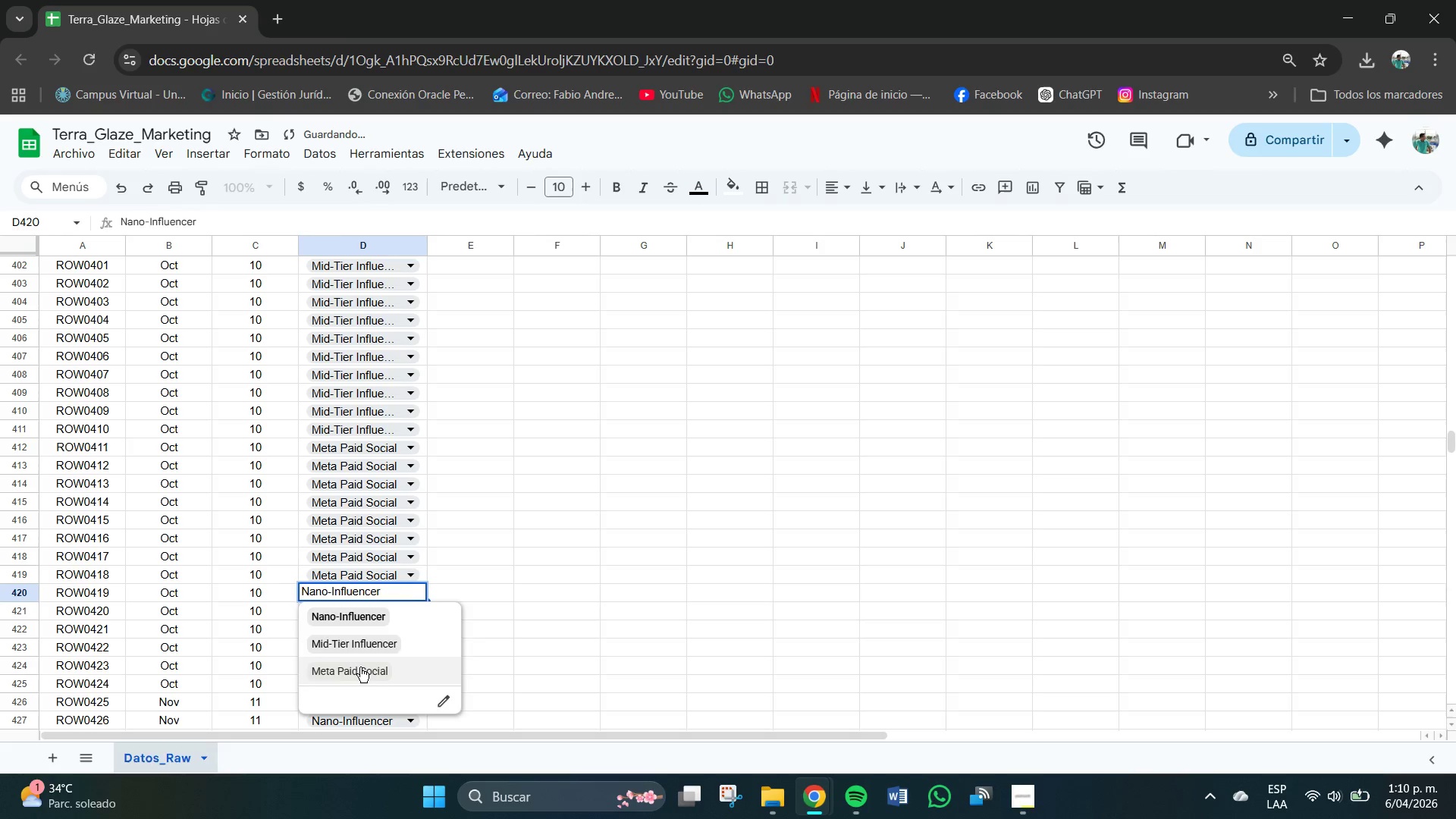 
left_click([359, 673])
 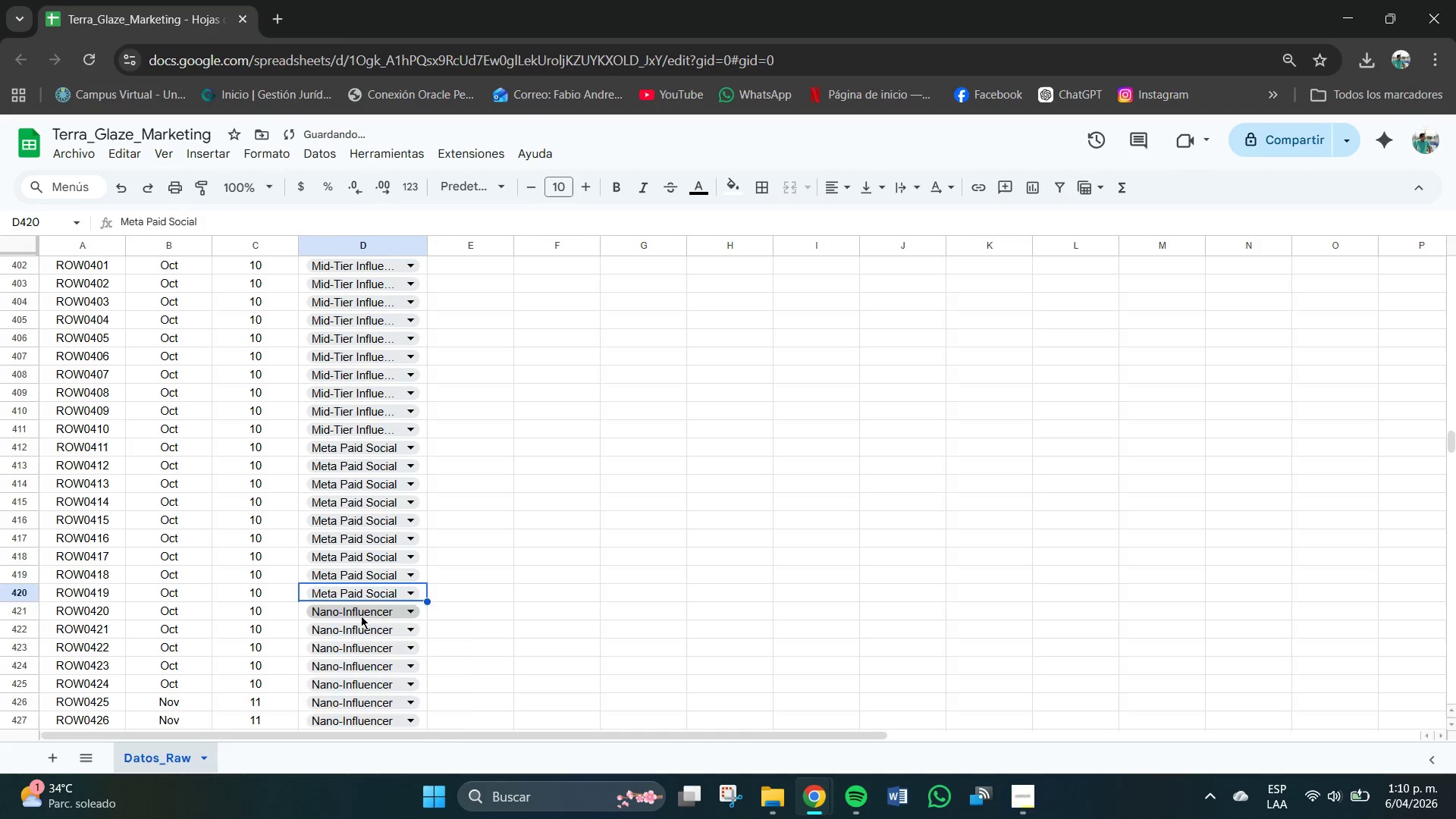 
left_click([361, 616])
 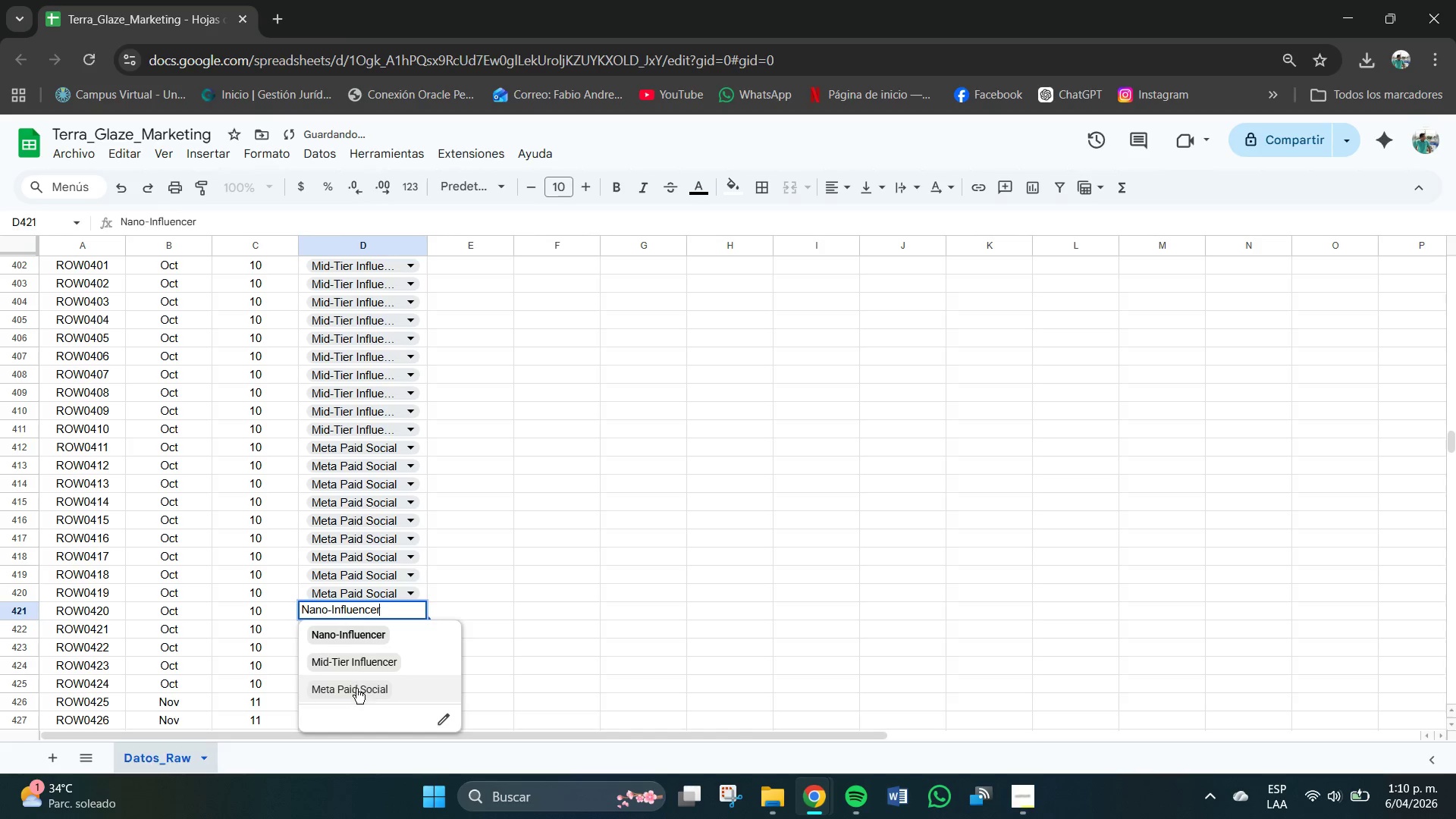 
left_click([355, 689])
 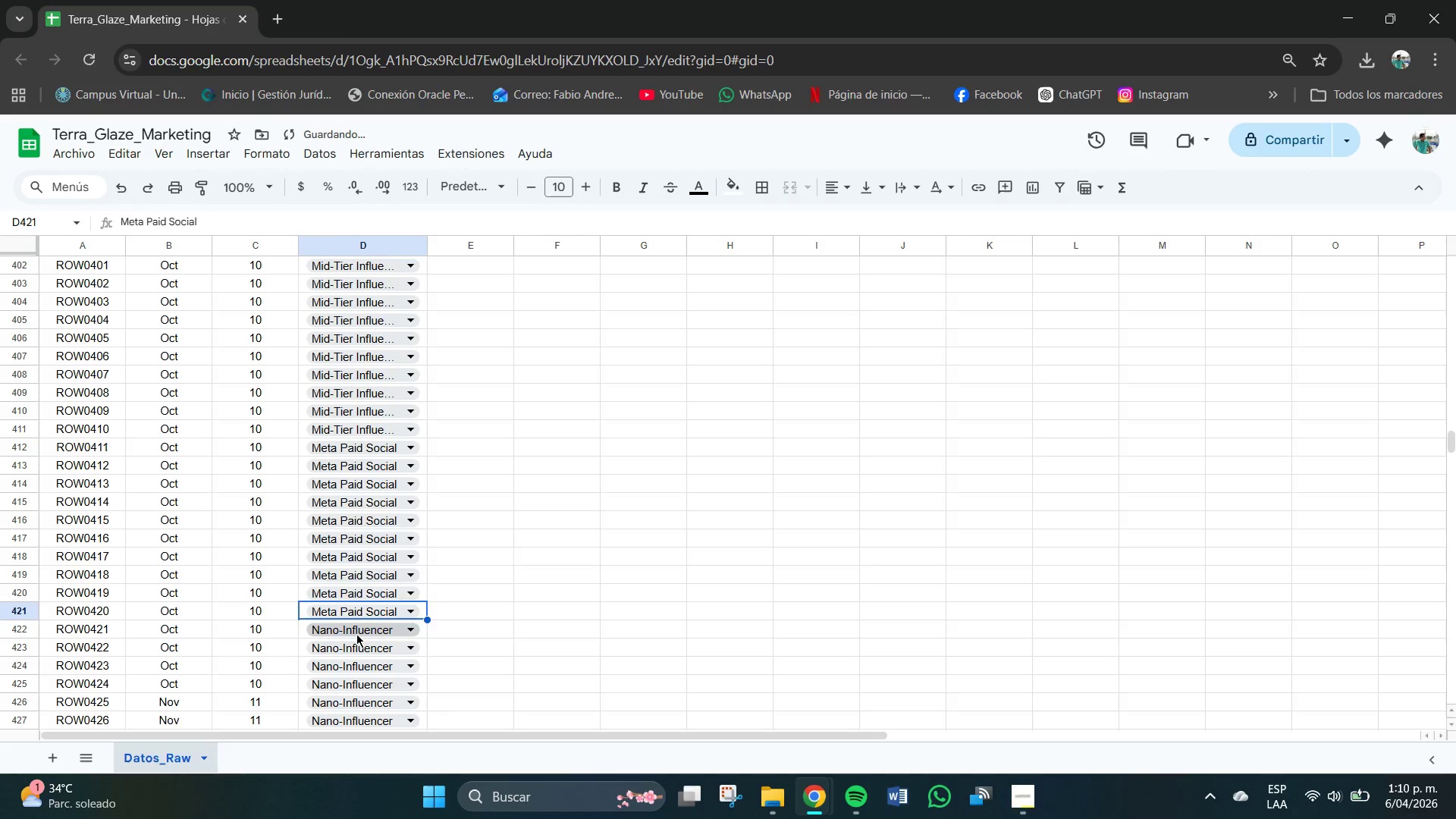 
left_click([356, 634])
 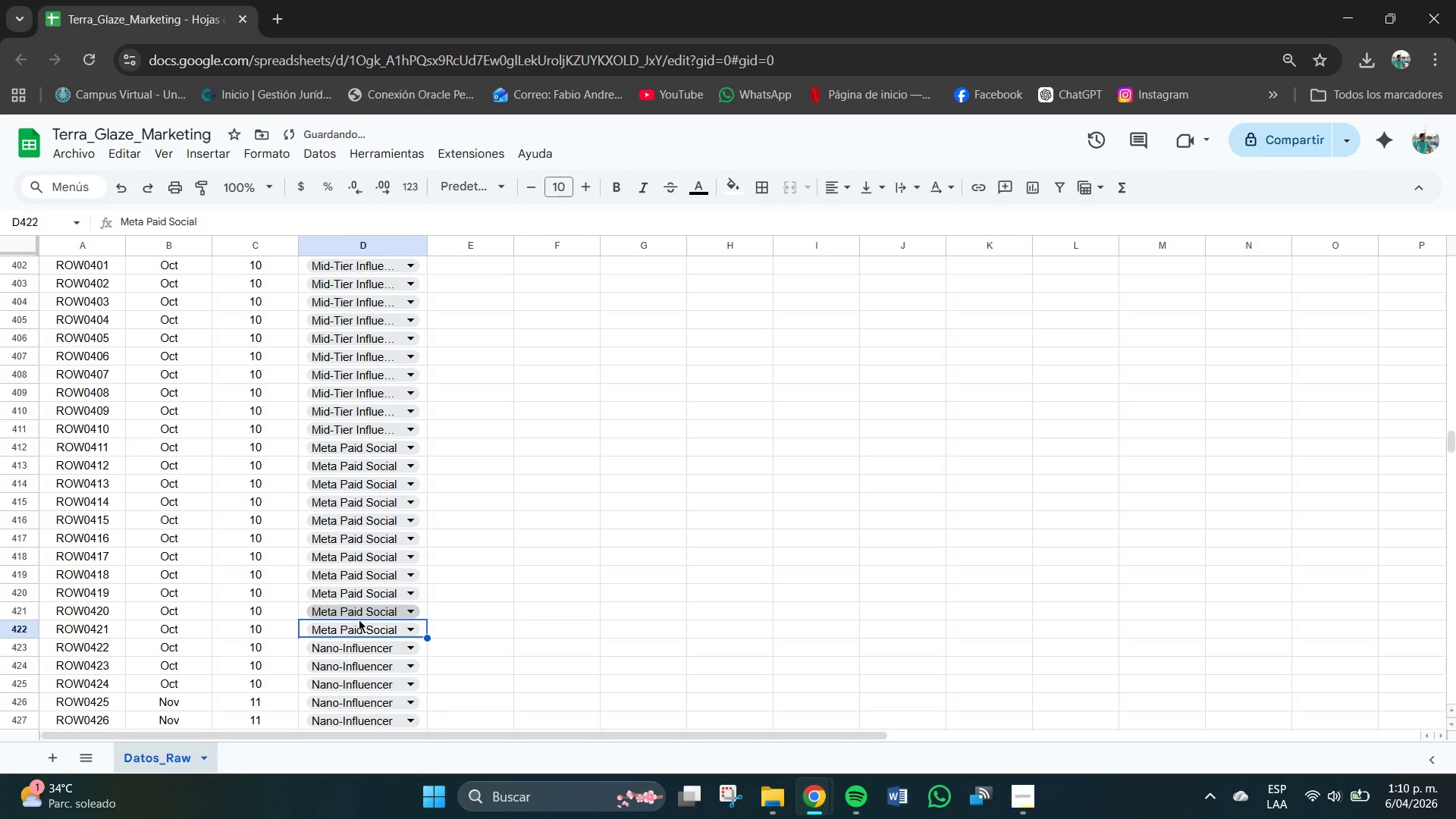 
left_click([360, 643])
 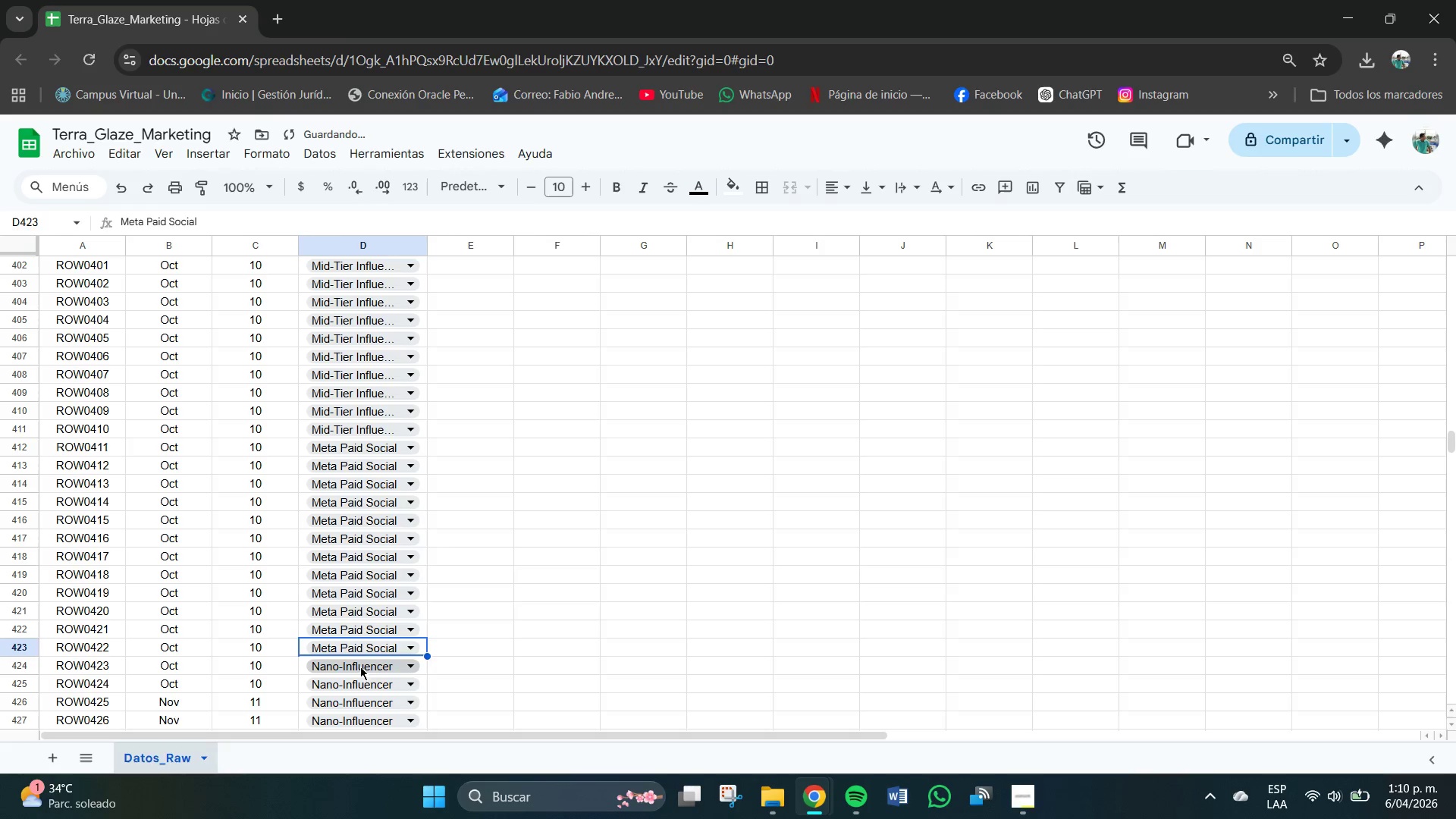 
double_click([360, 673])
 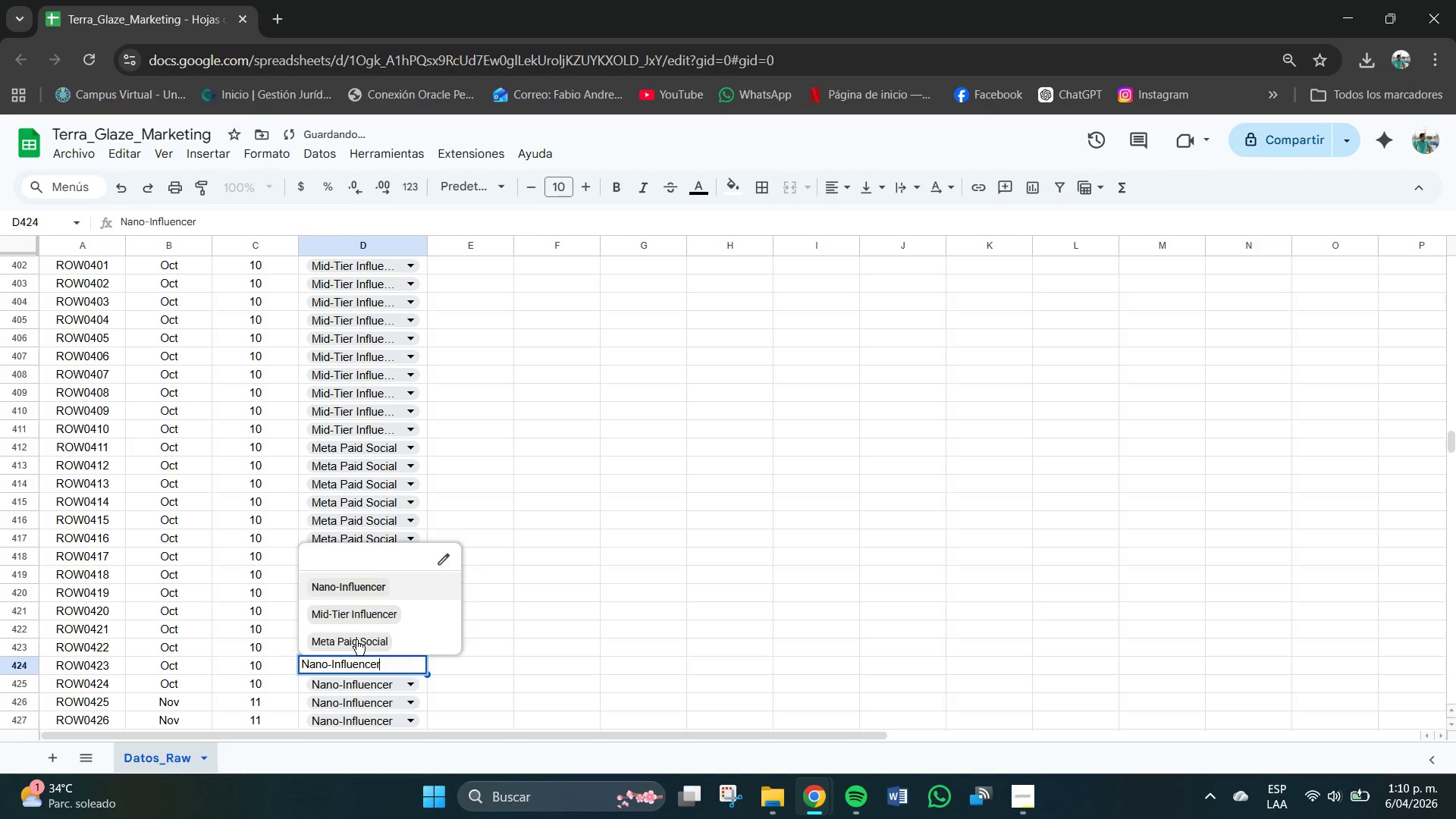 
triple_click([356, 640])
 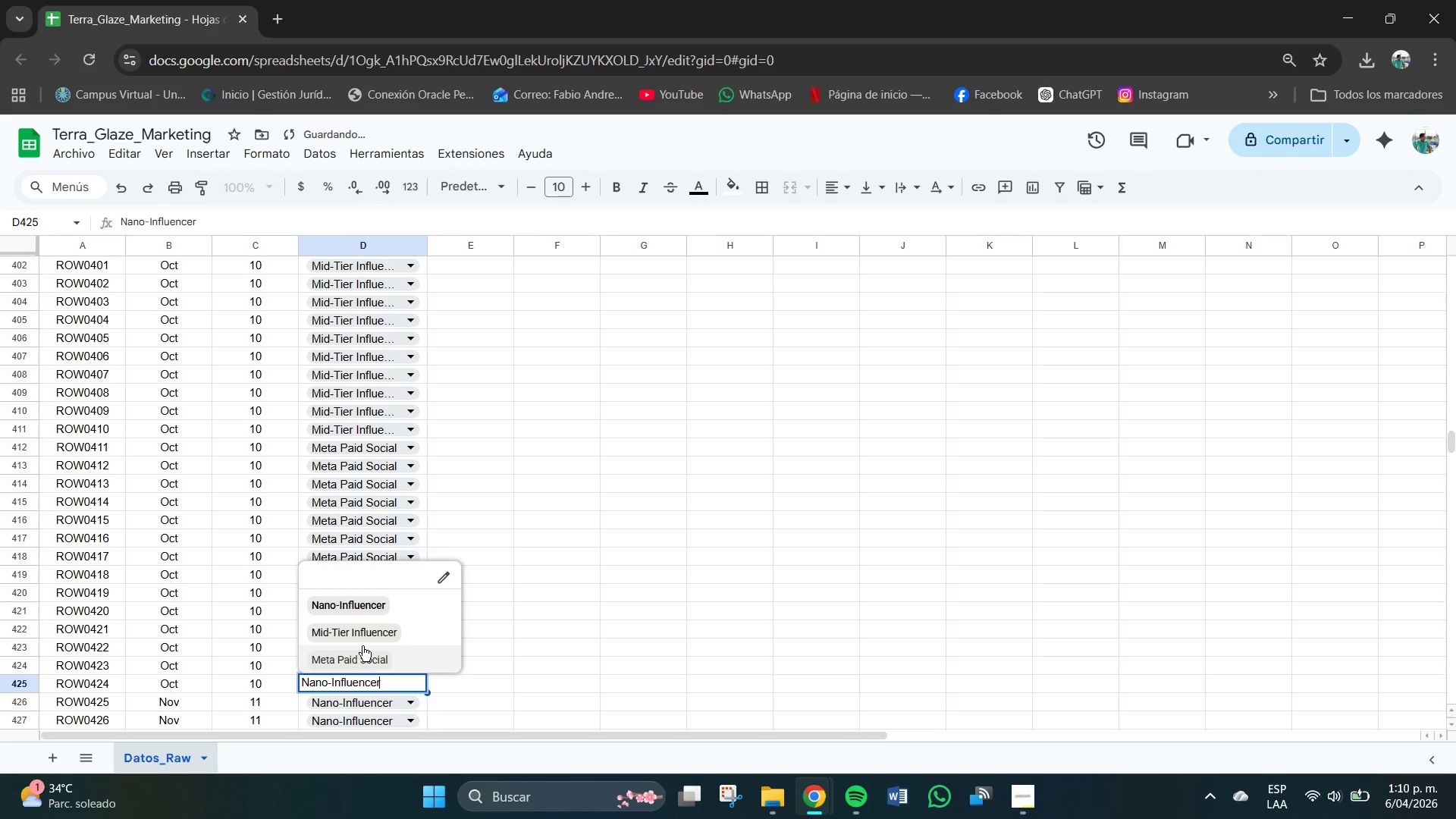 
left_click([362, 655])